 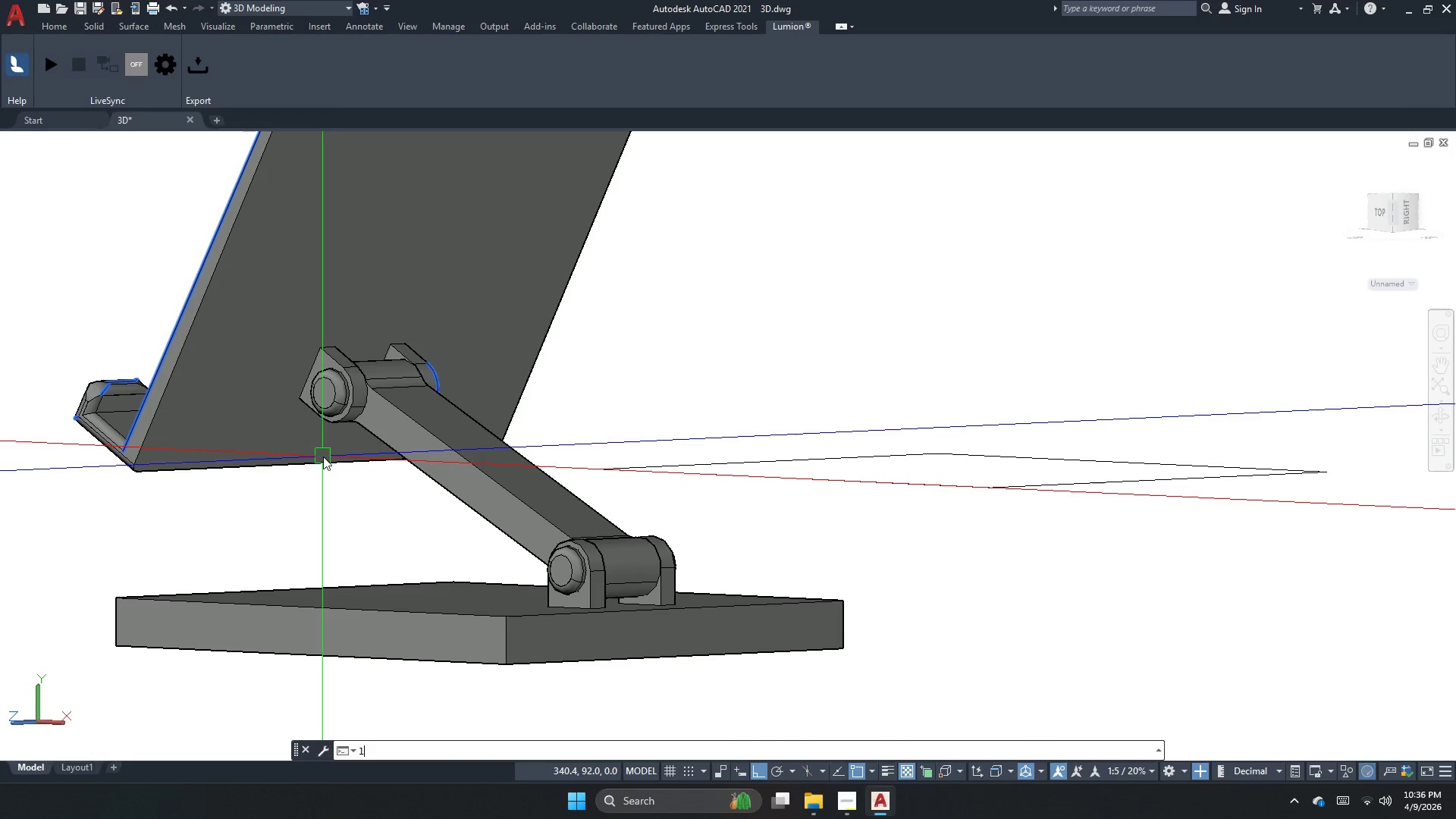 
key(Space)
 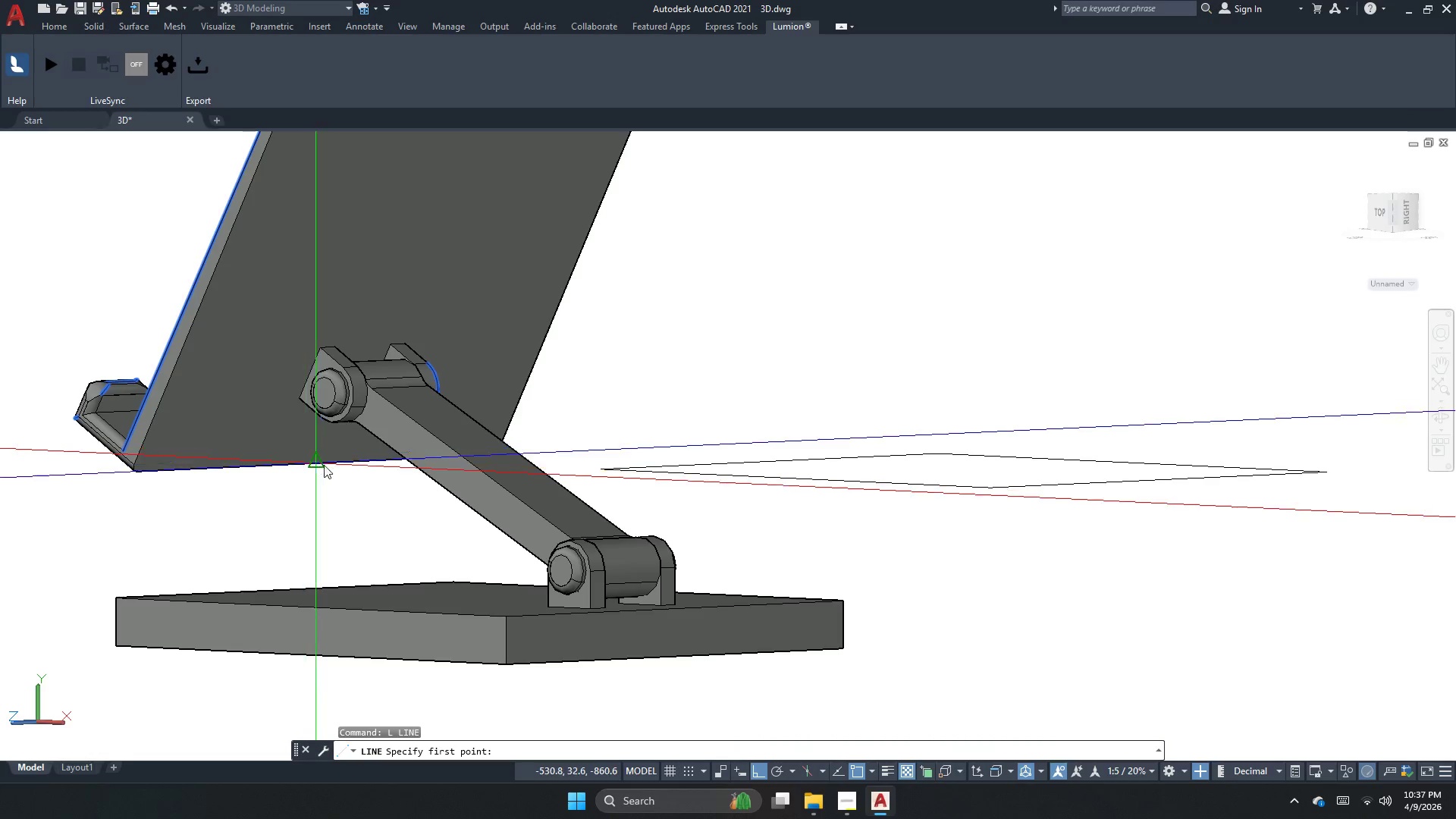 
left_click_drag(start_coordinate=[321, 463], to_coordinate=[325, 460])
 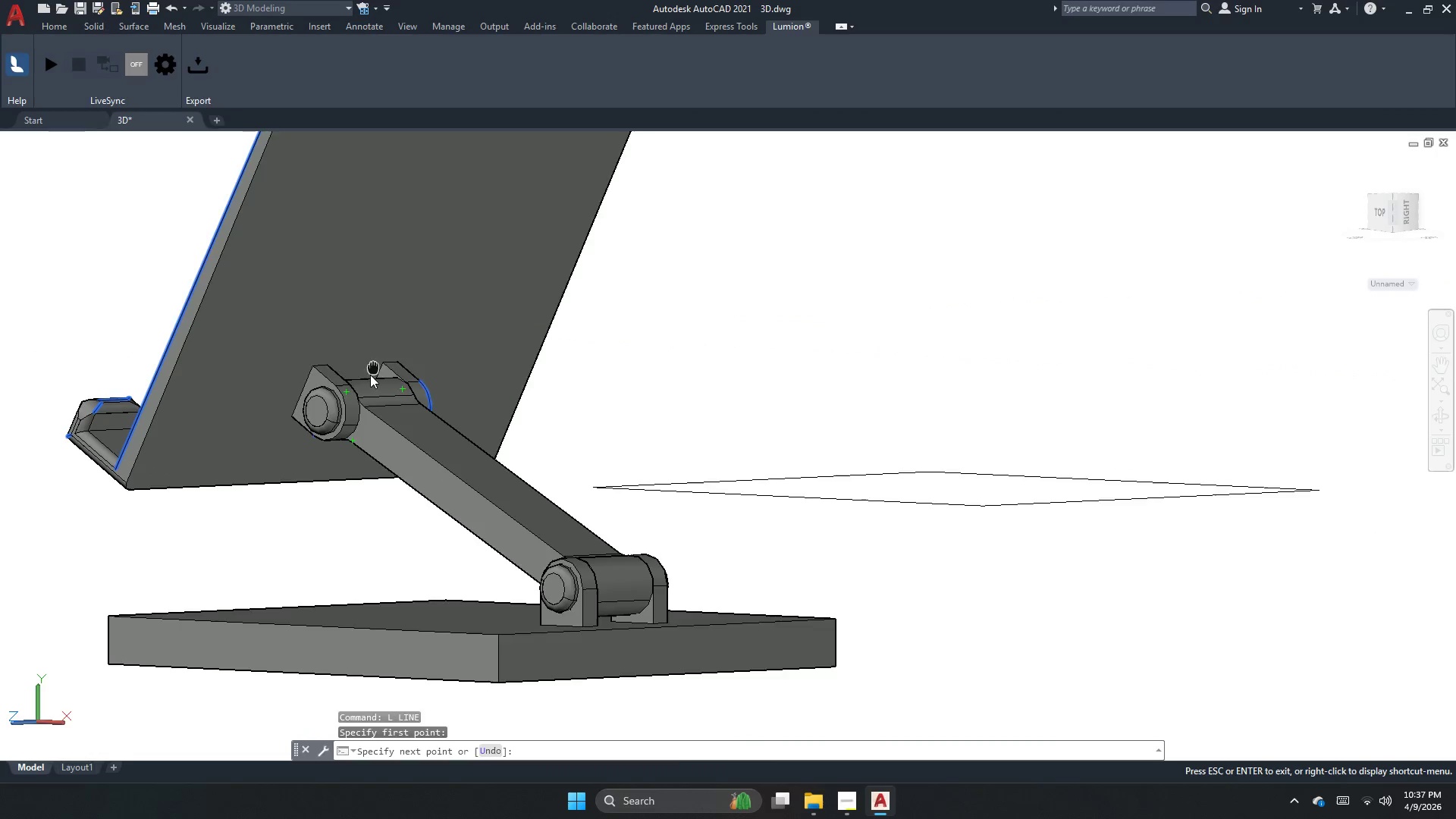 
scroll: coordinate [368, 348], scroll_direction: down, amount: 3.0
 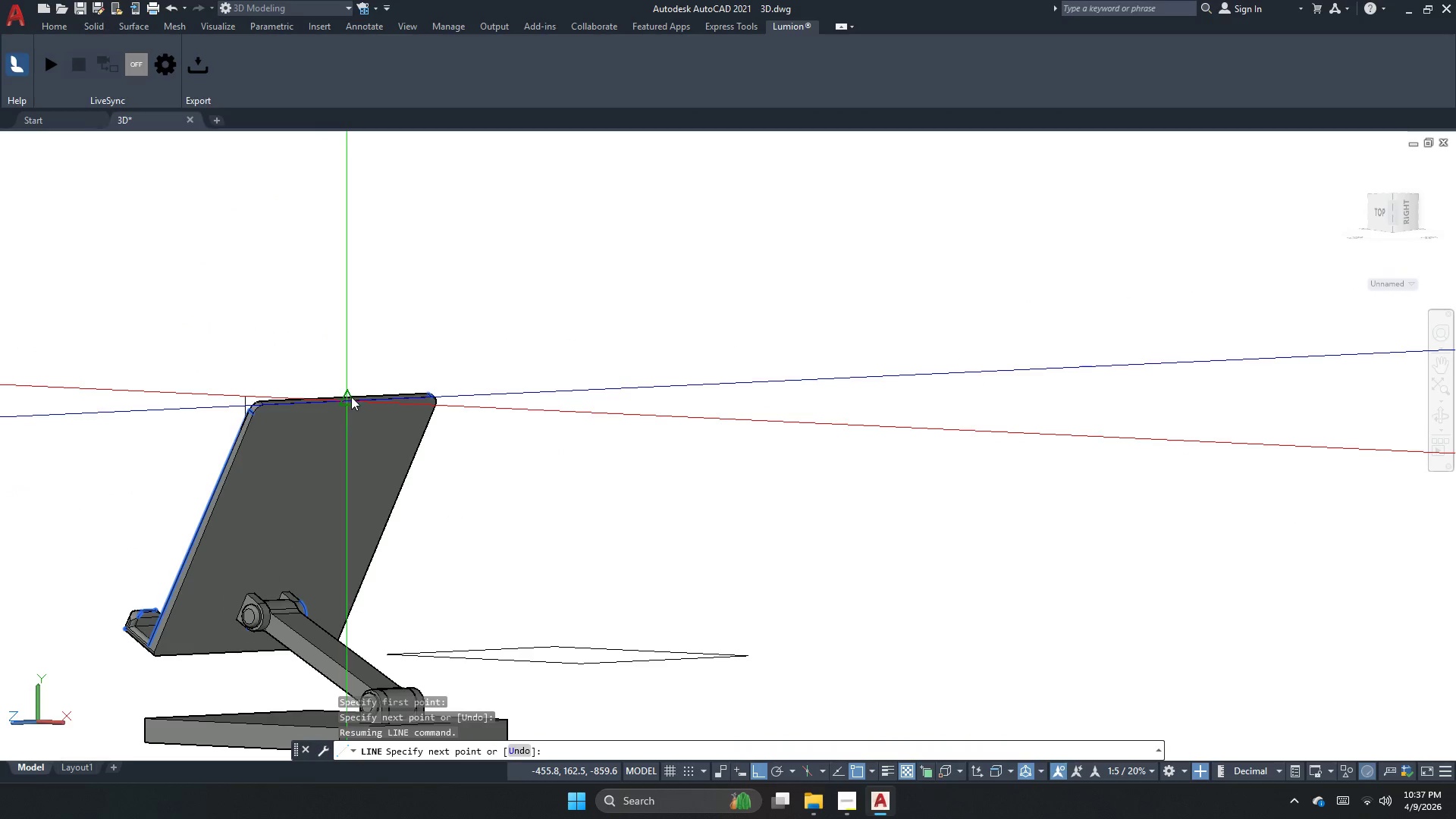 
left_click_drag(start_coordinate=[351, 397], to_coordinate=[355, 397])
 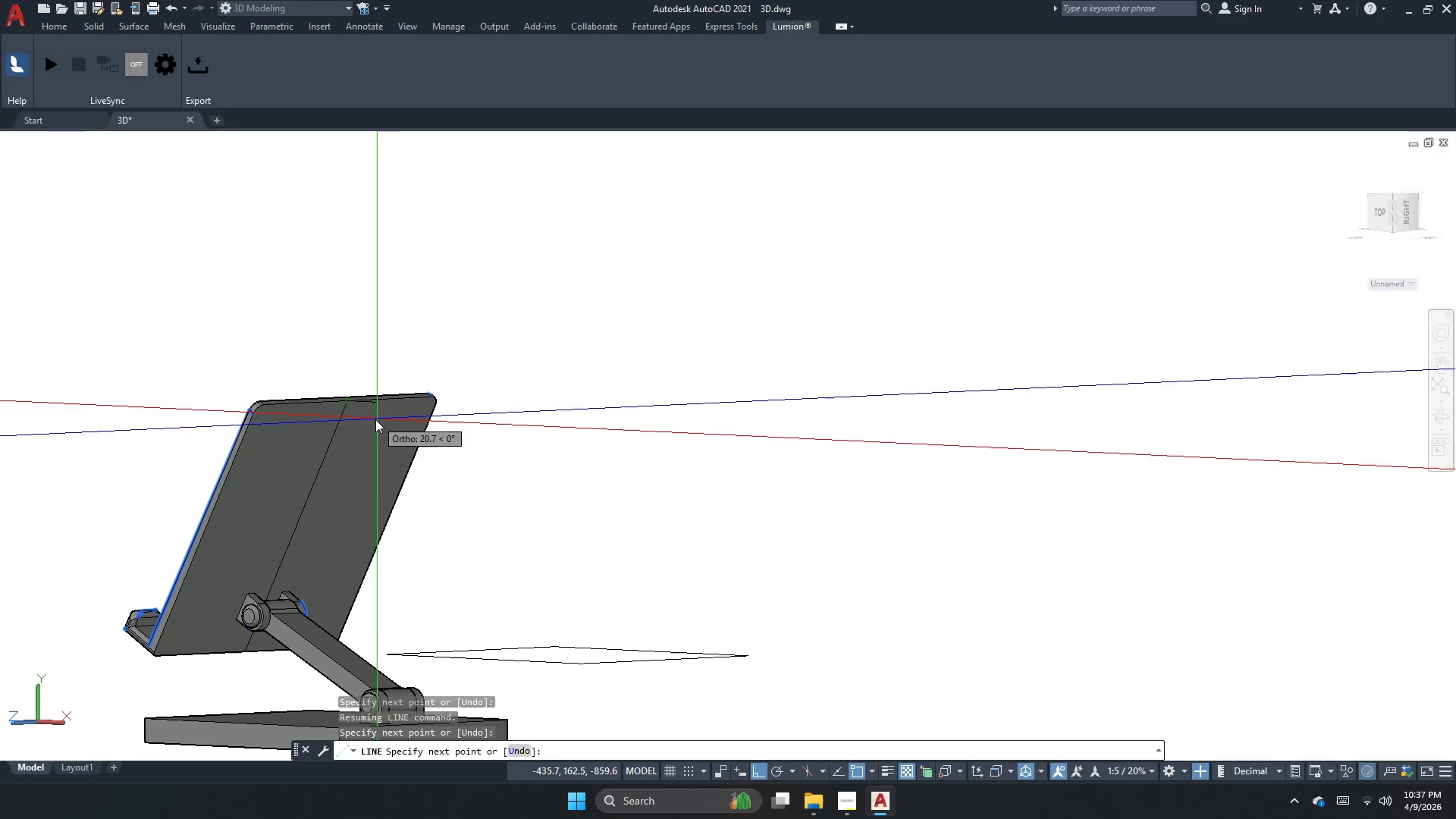 
key(Escape)
 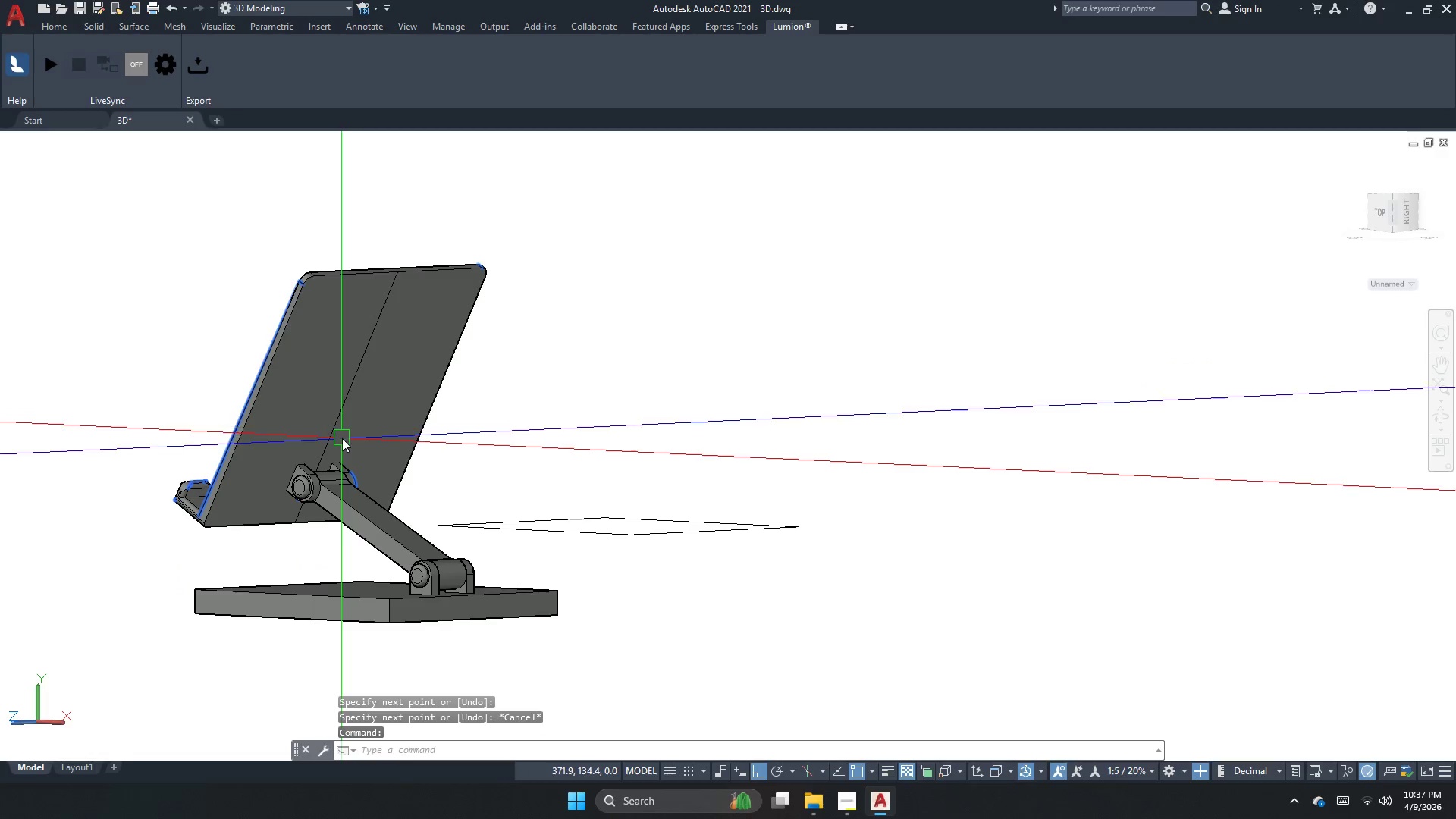 
left_click([342, 438])
 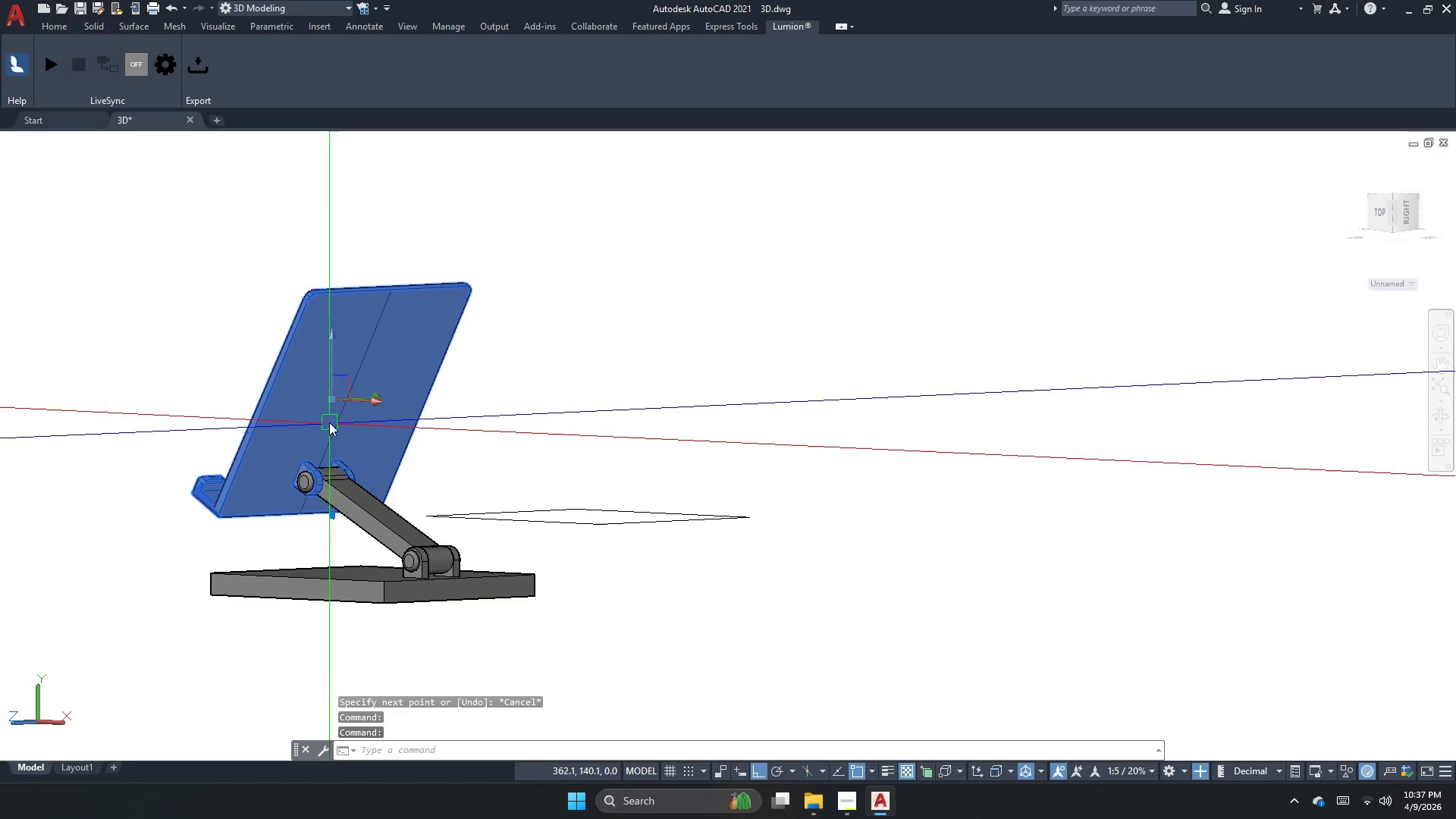 
scroll: coordinate [342, 438], scroll_direction: none, amount: 0.0
 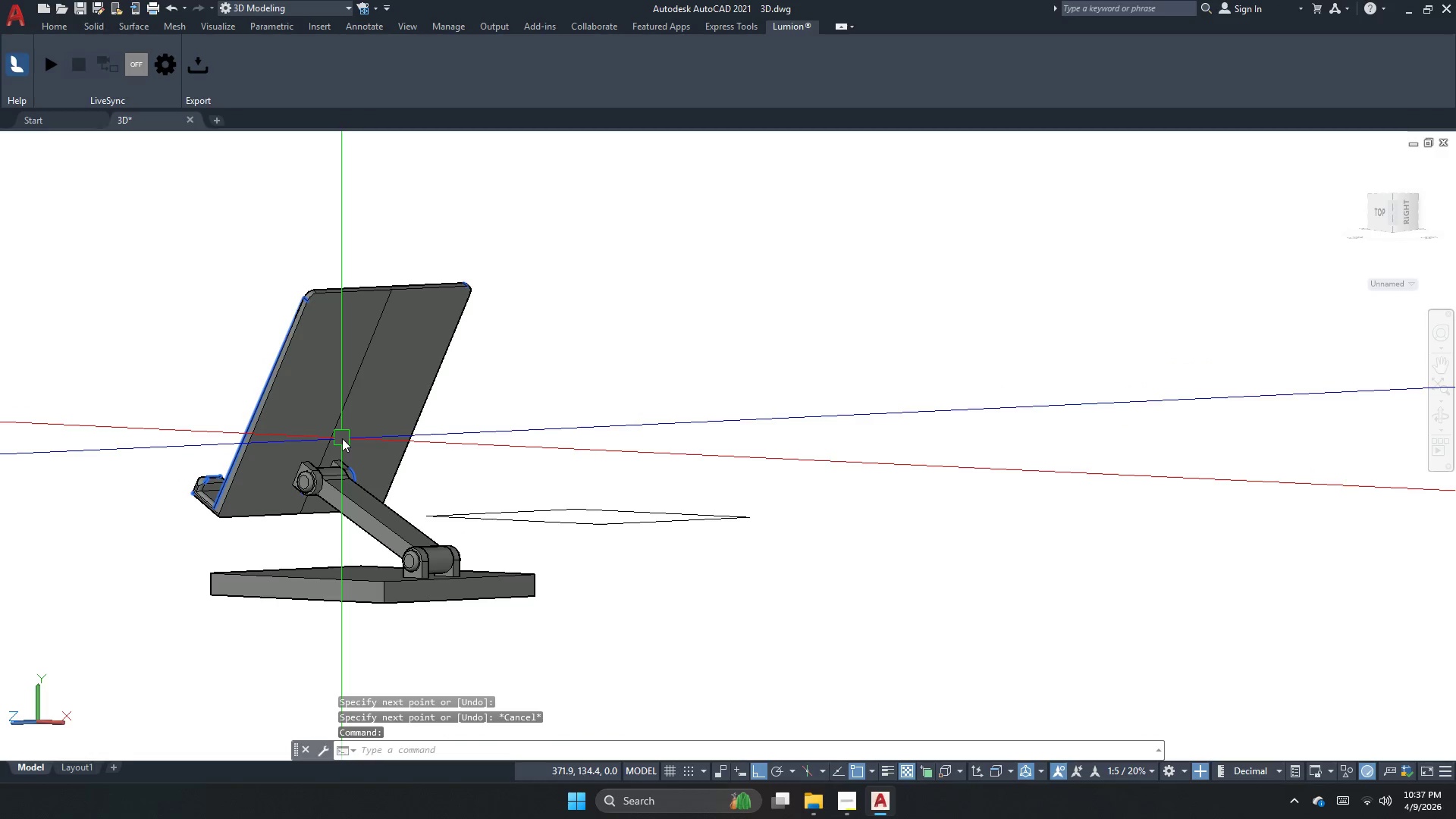 
key(Escape)
 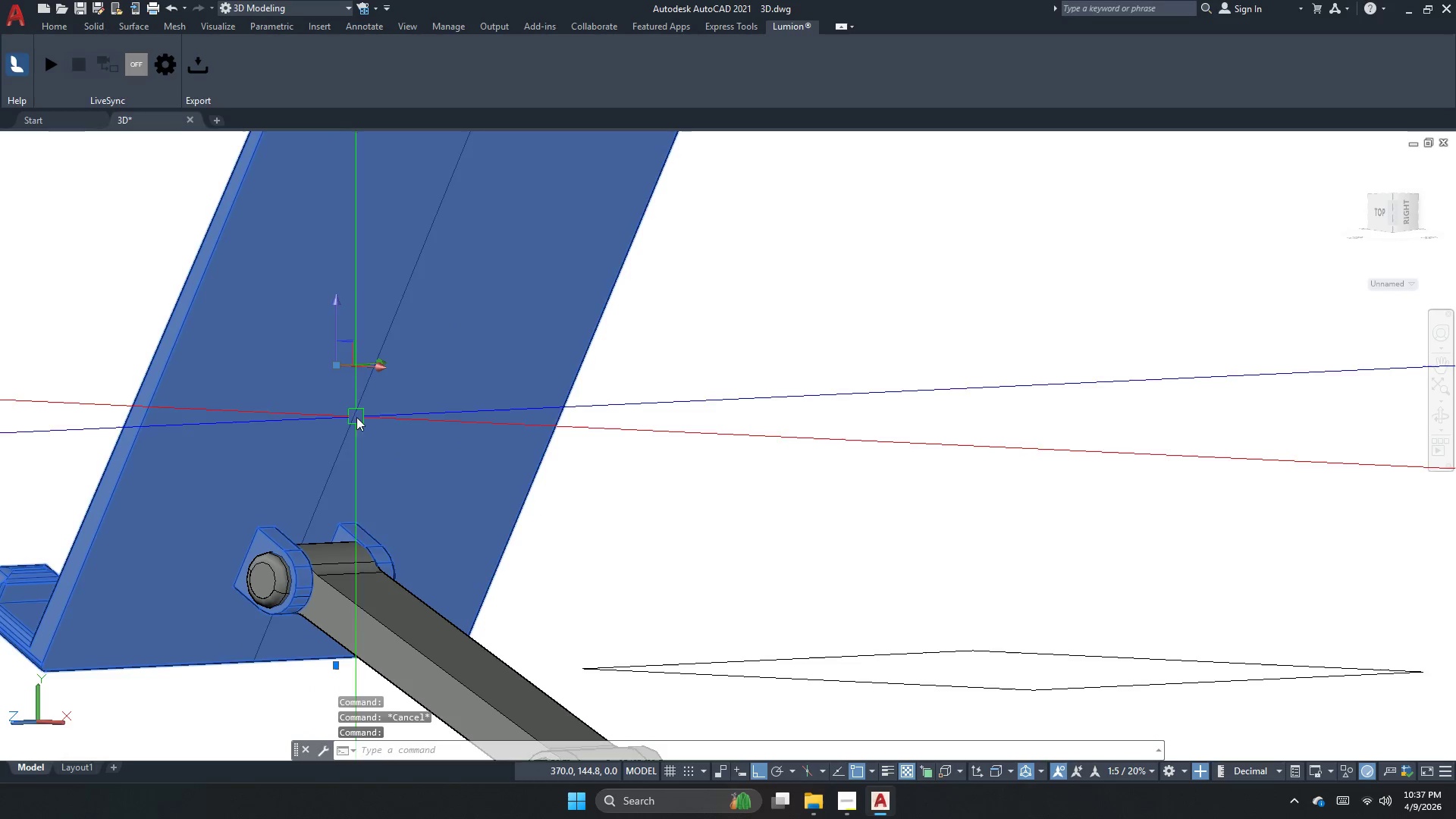 
scroll: coordinate [329, 422], scroll_direction: up, amount: 3.0
 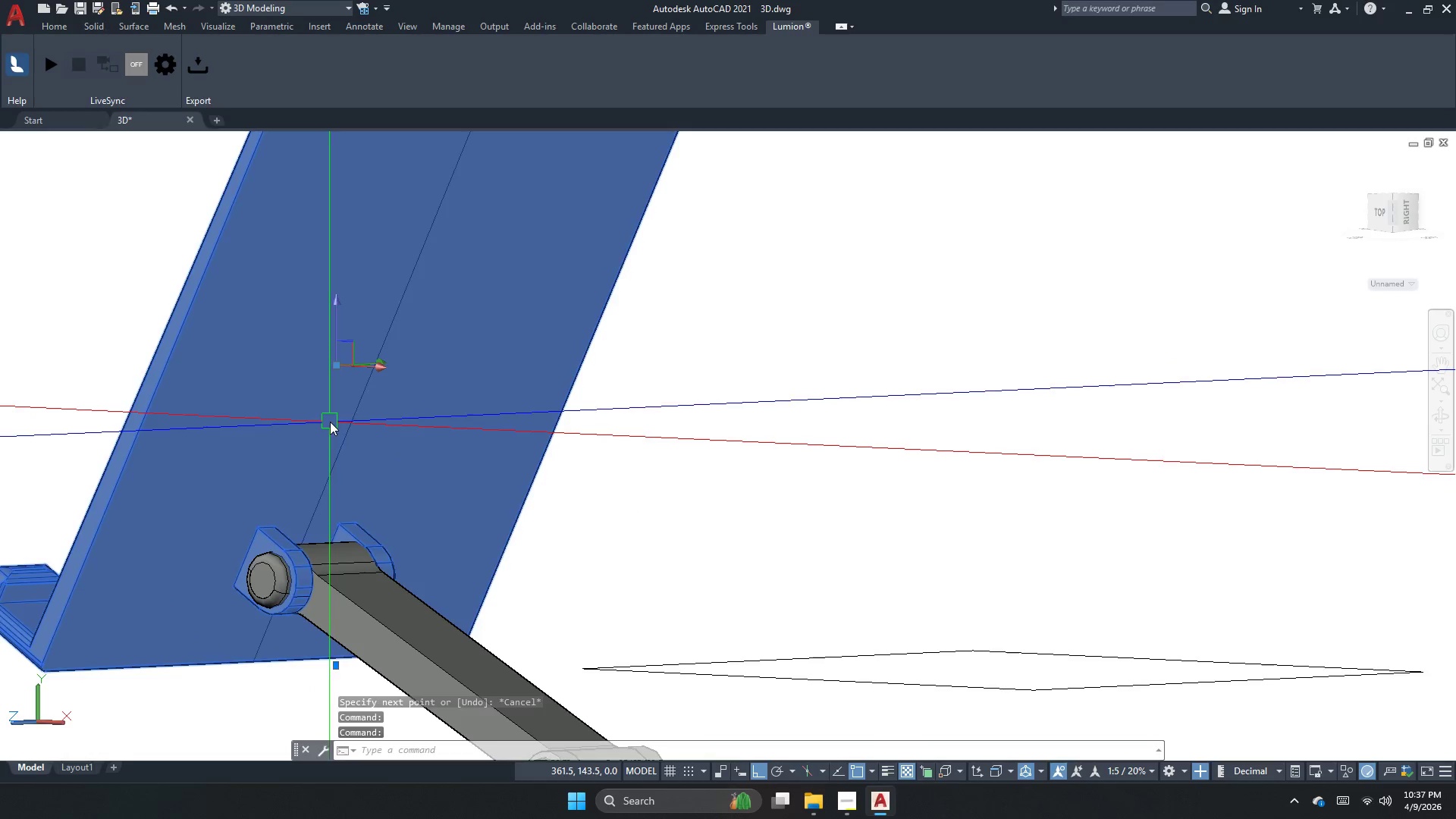 
key(Escape)
 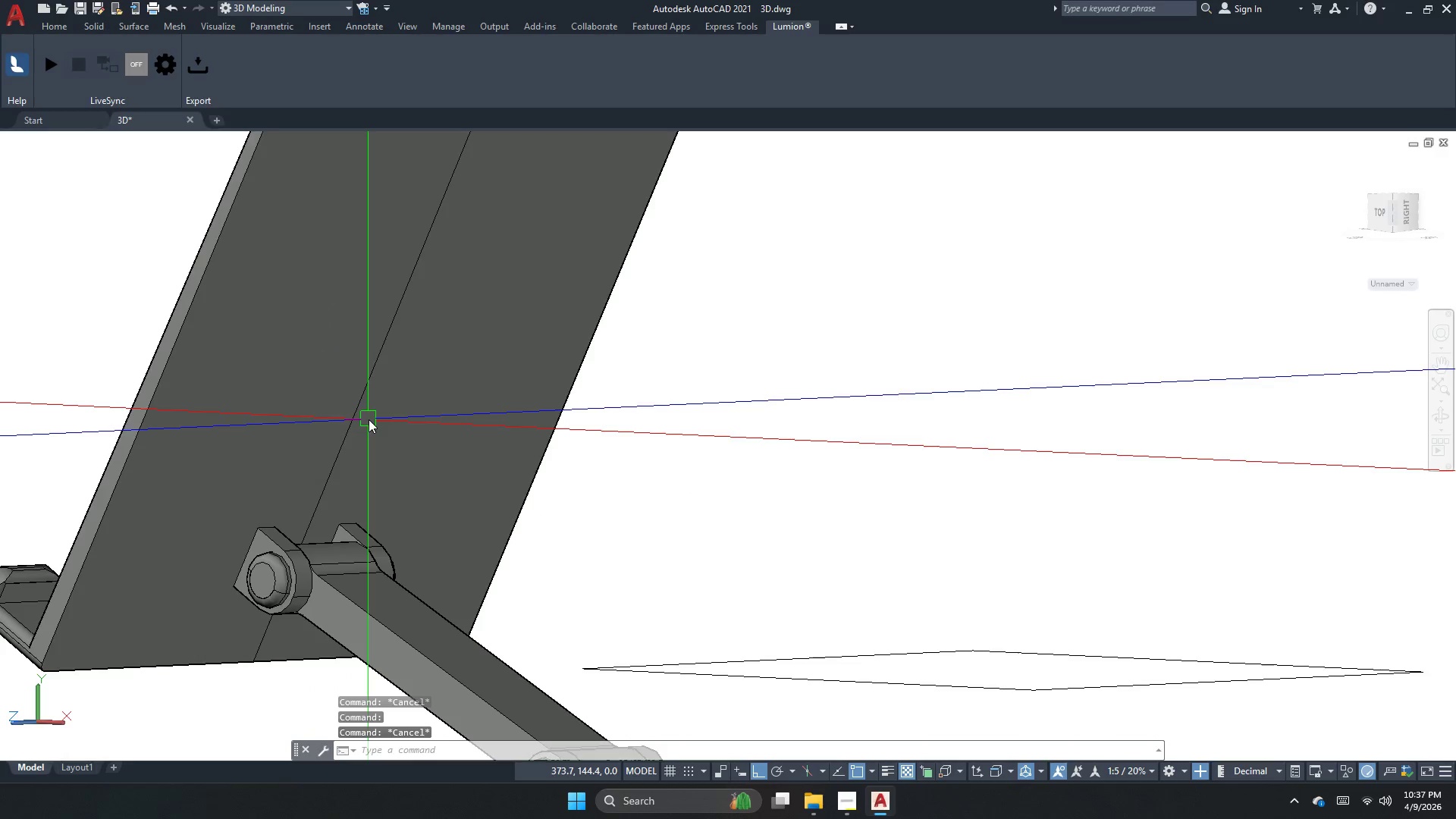 
key(Escape)
 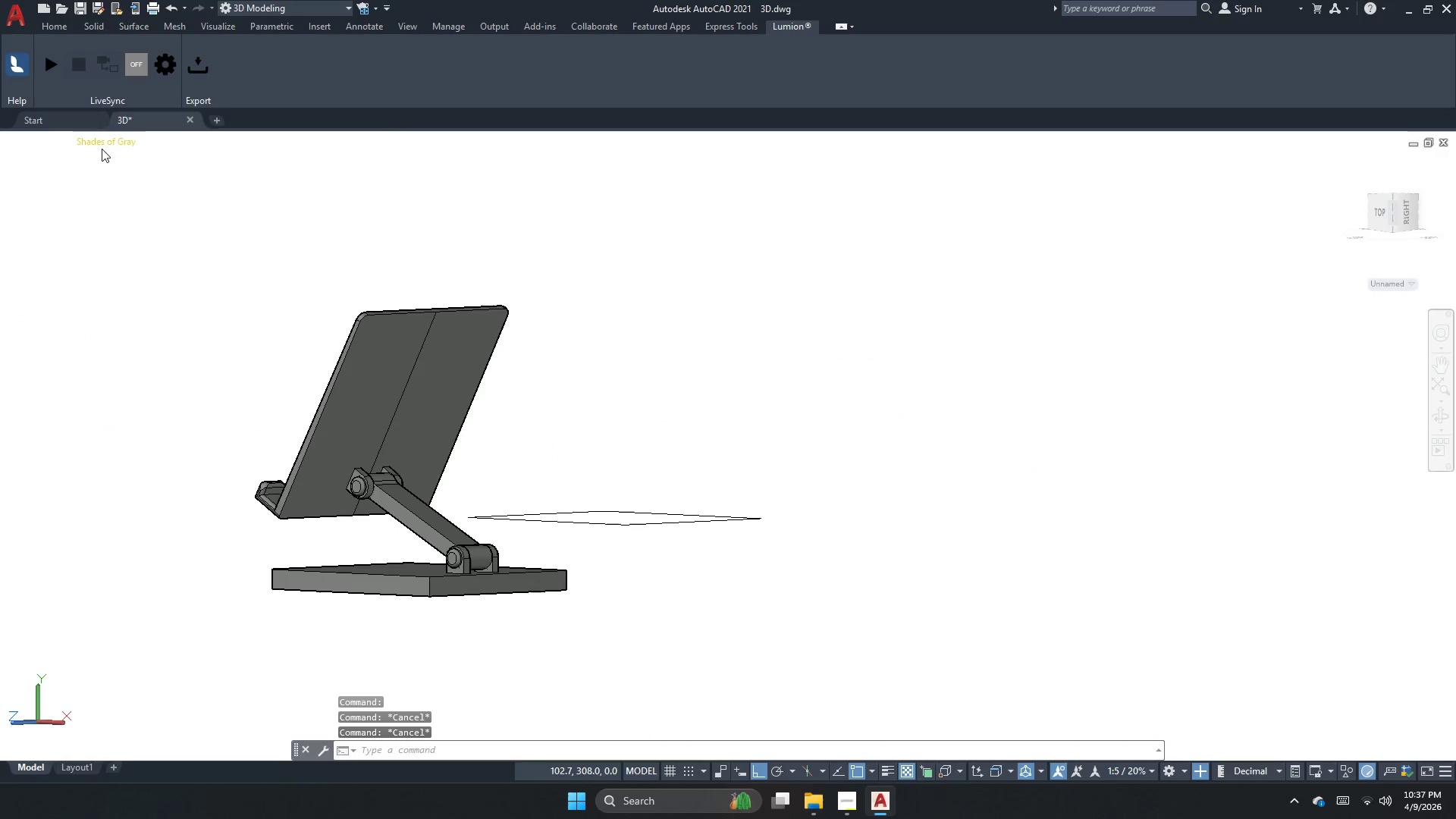 
scroll: coordinate [407, 446], scroll_direction: down, amount: 2.0
 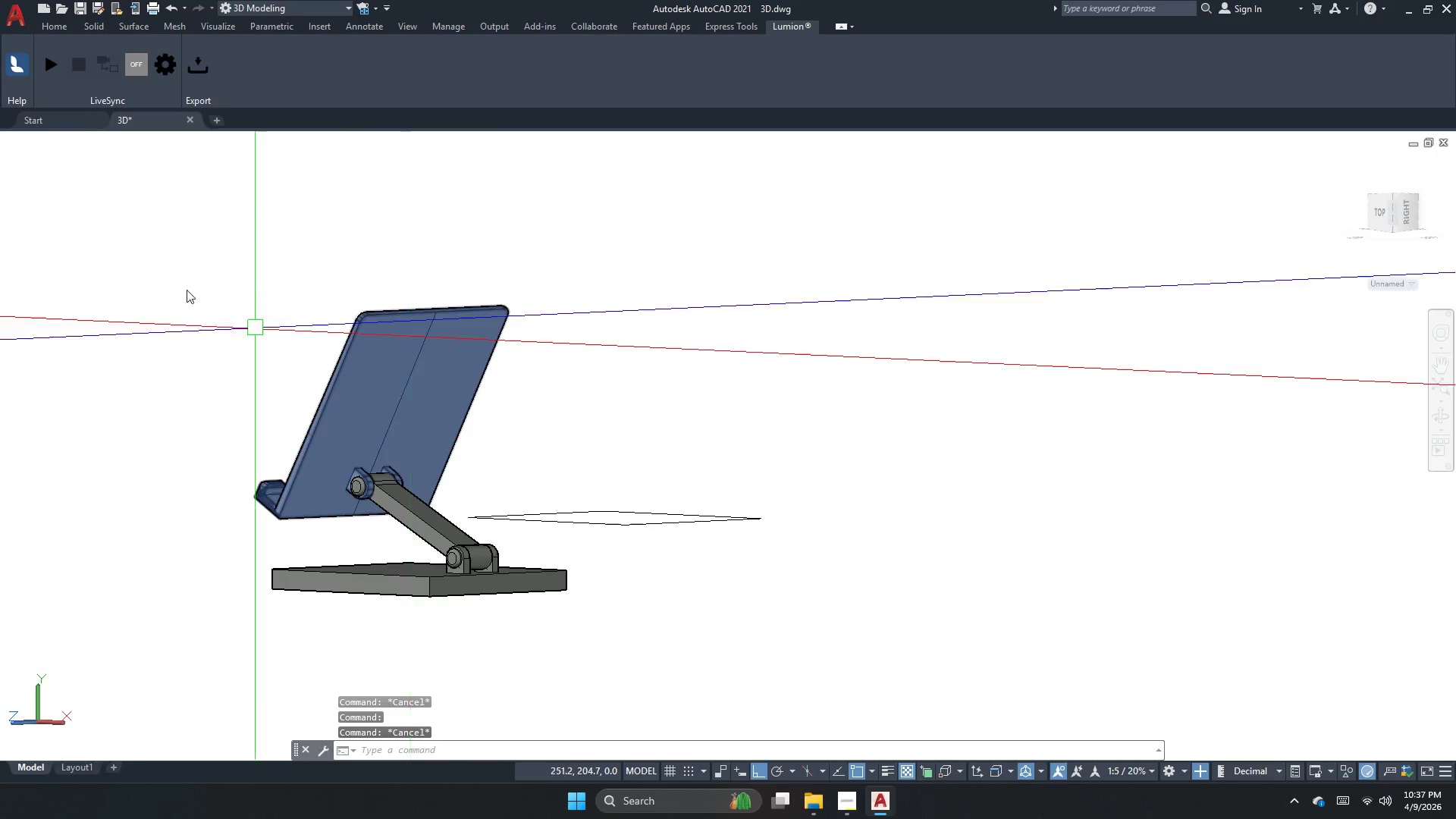 
left_click([123, 140])
 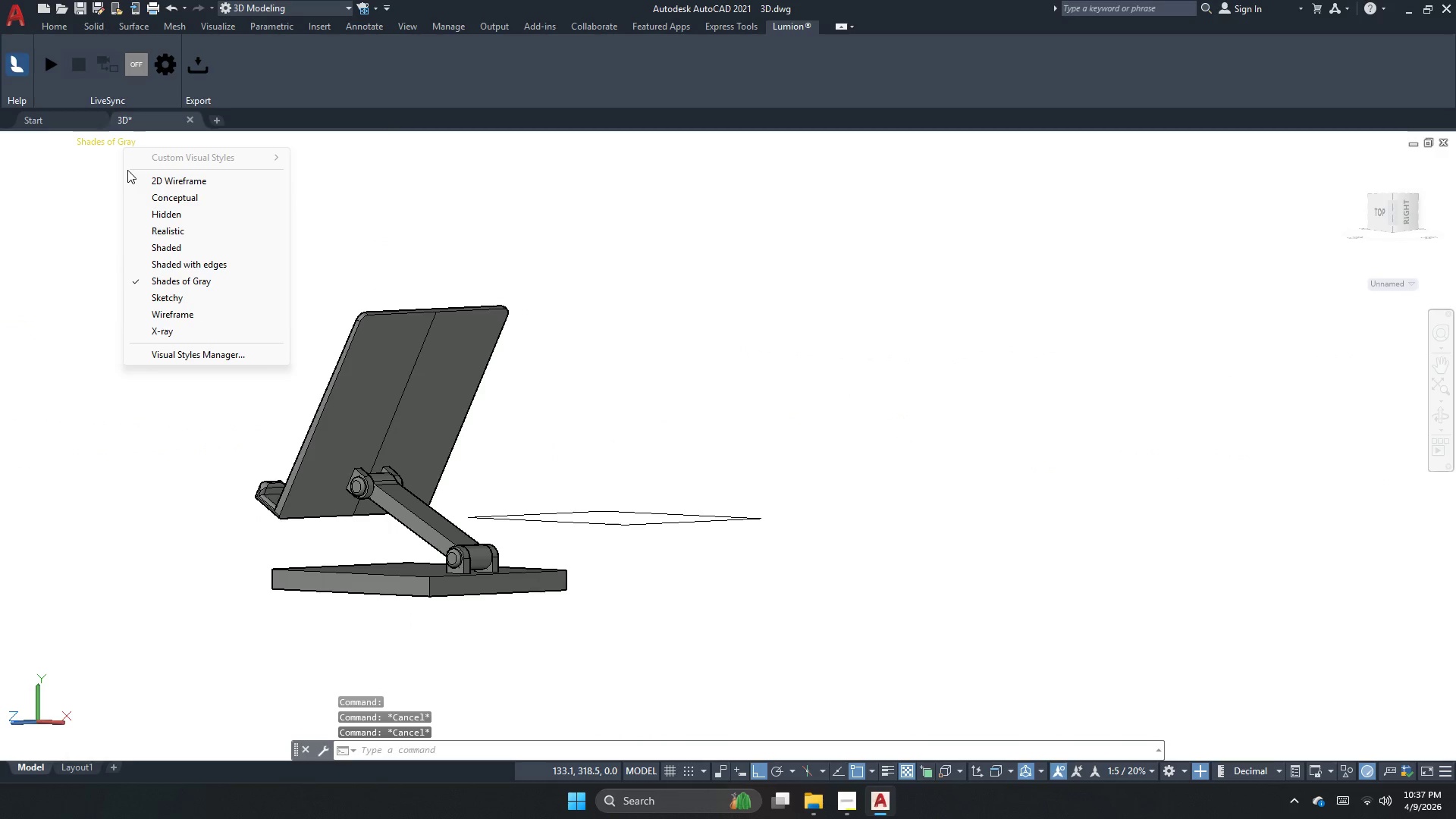 
left_click([149, 172])
 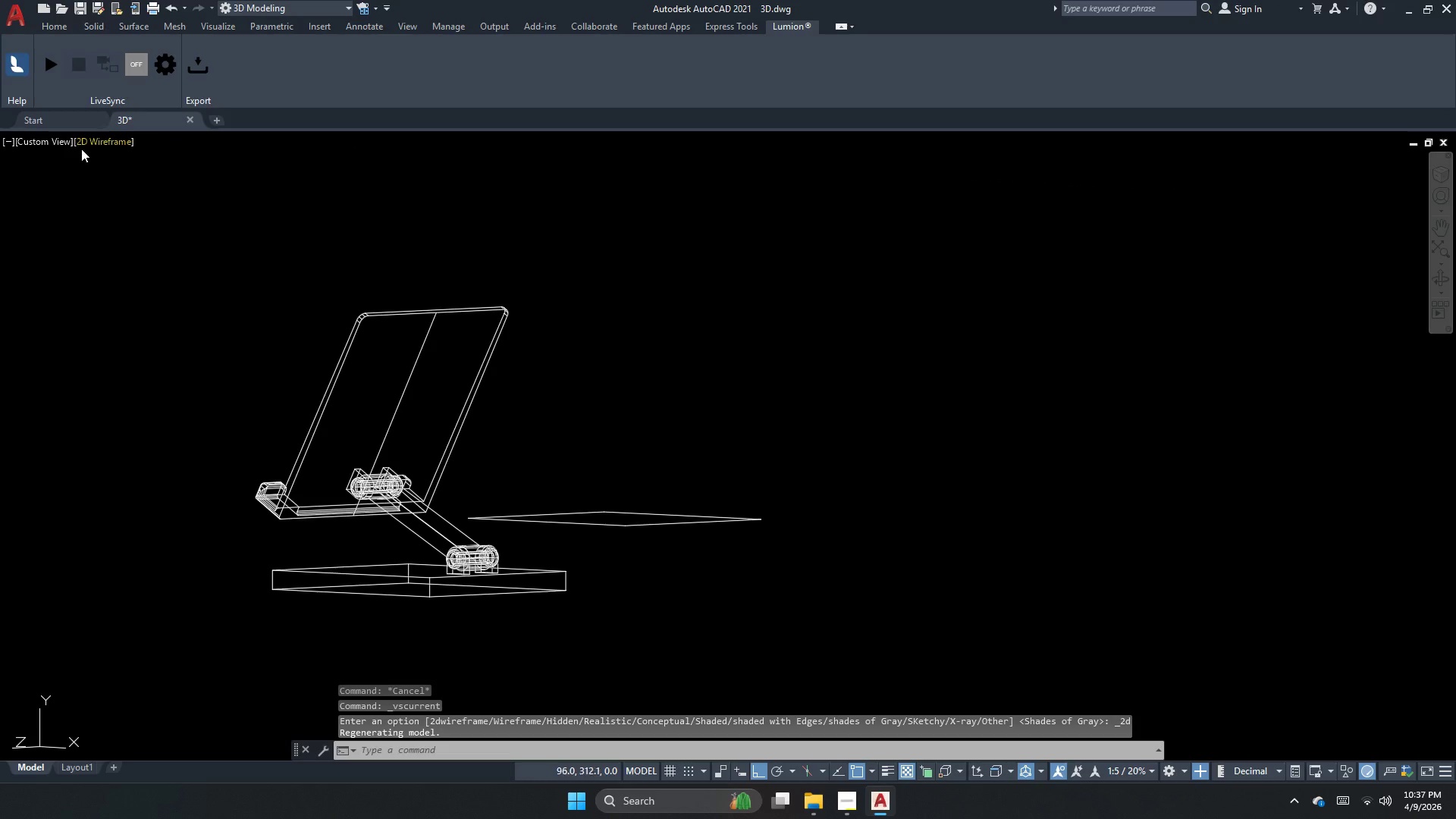 
left_click([42, 144])
 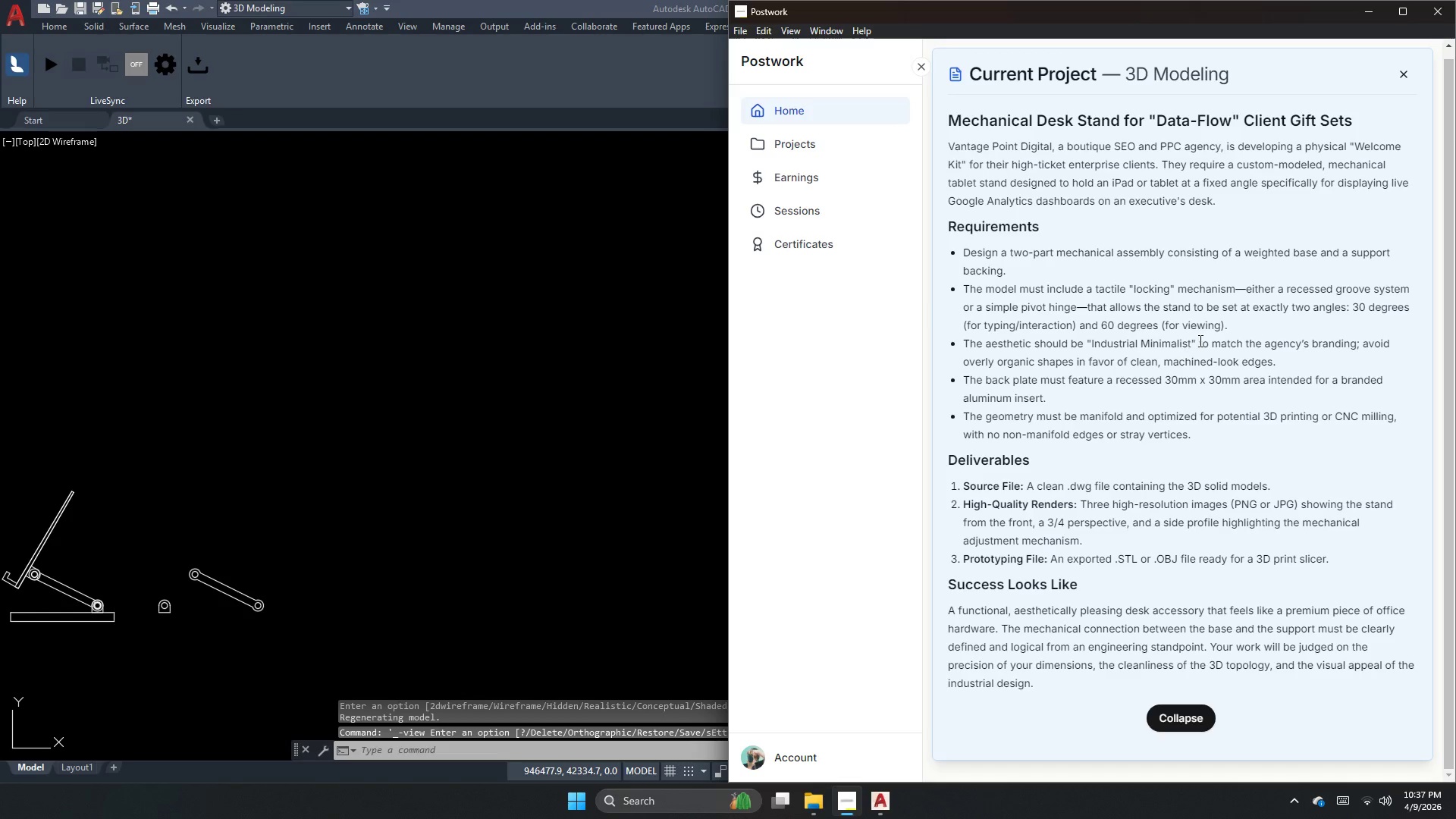 
wait(8.77)
 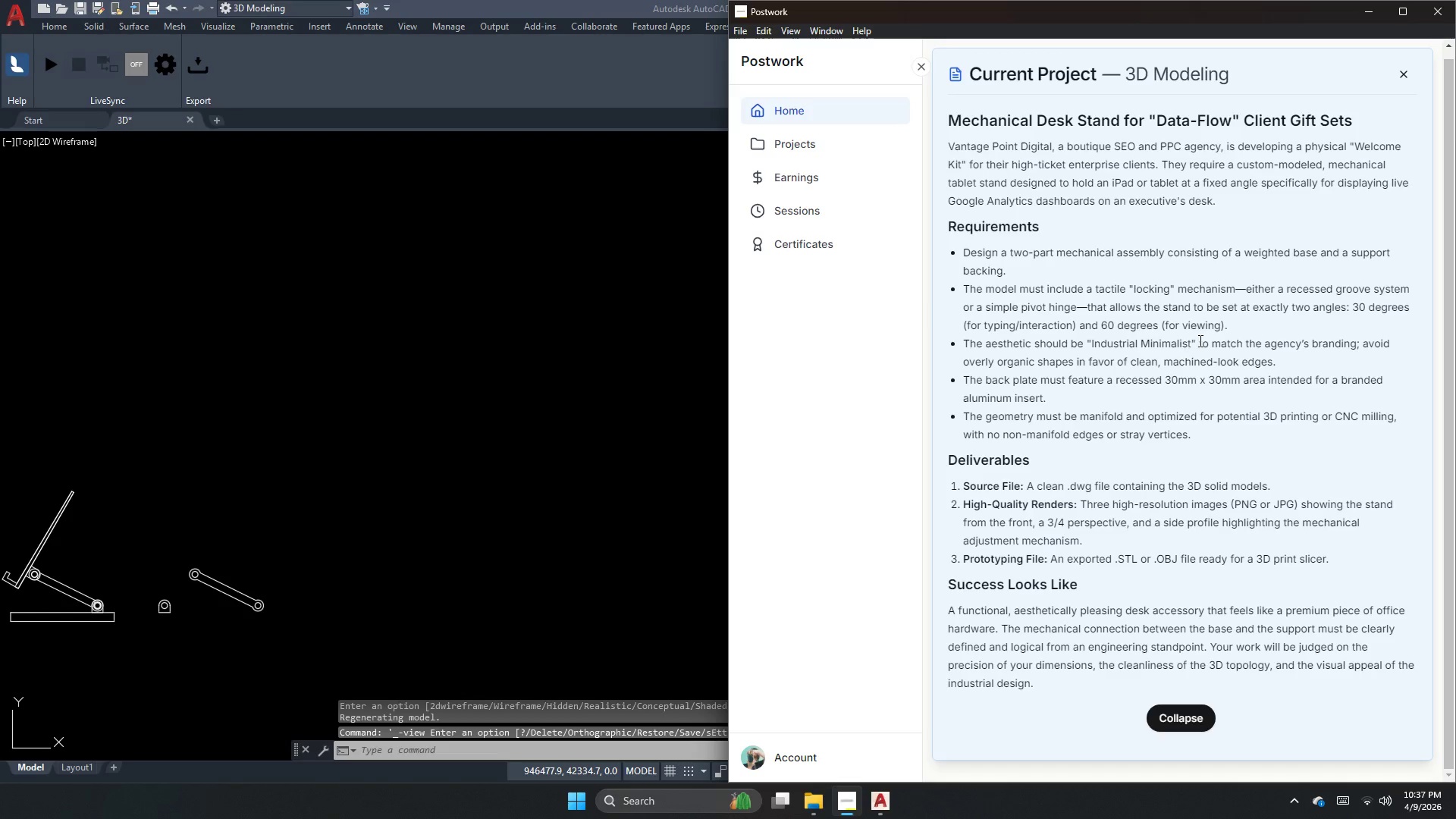 
left_click([844, 810])